 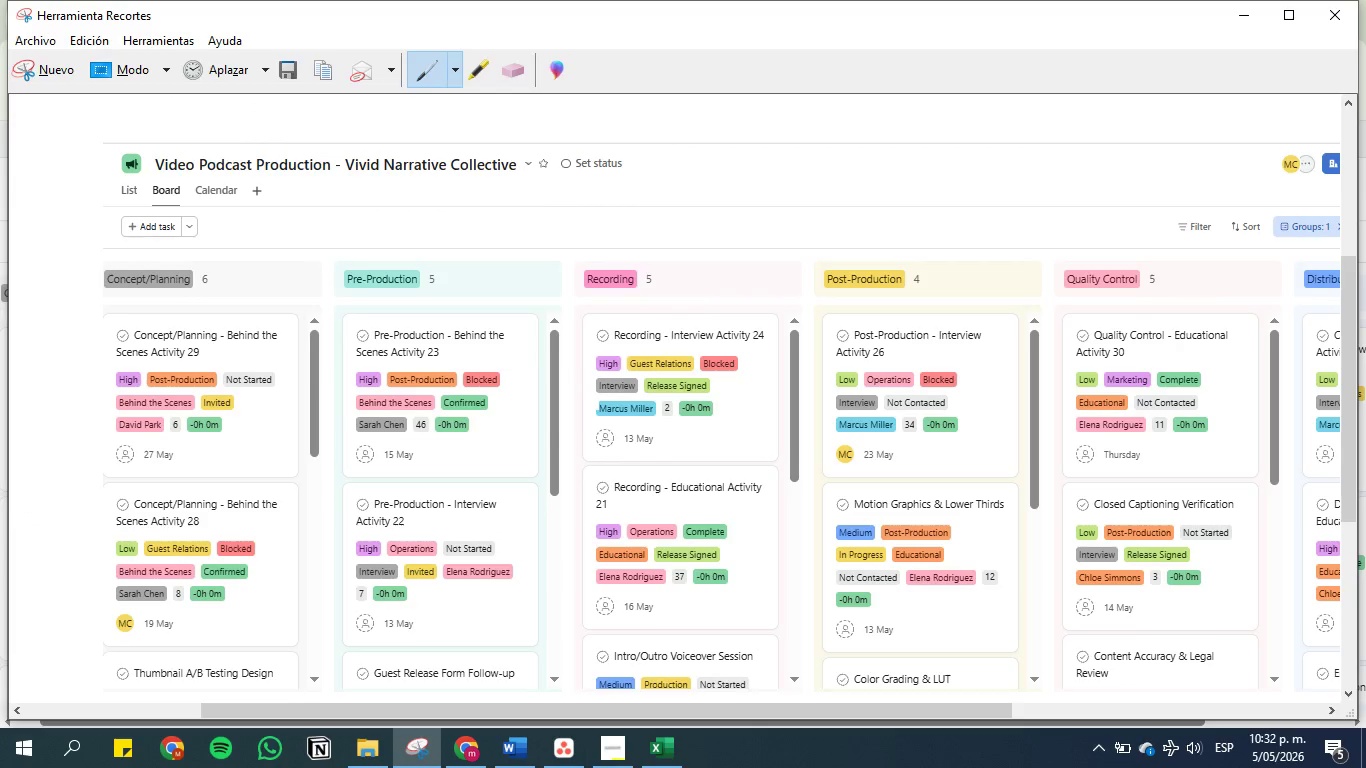 
left_click([519, 752])
 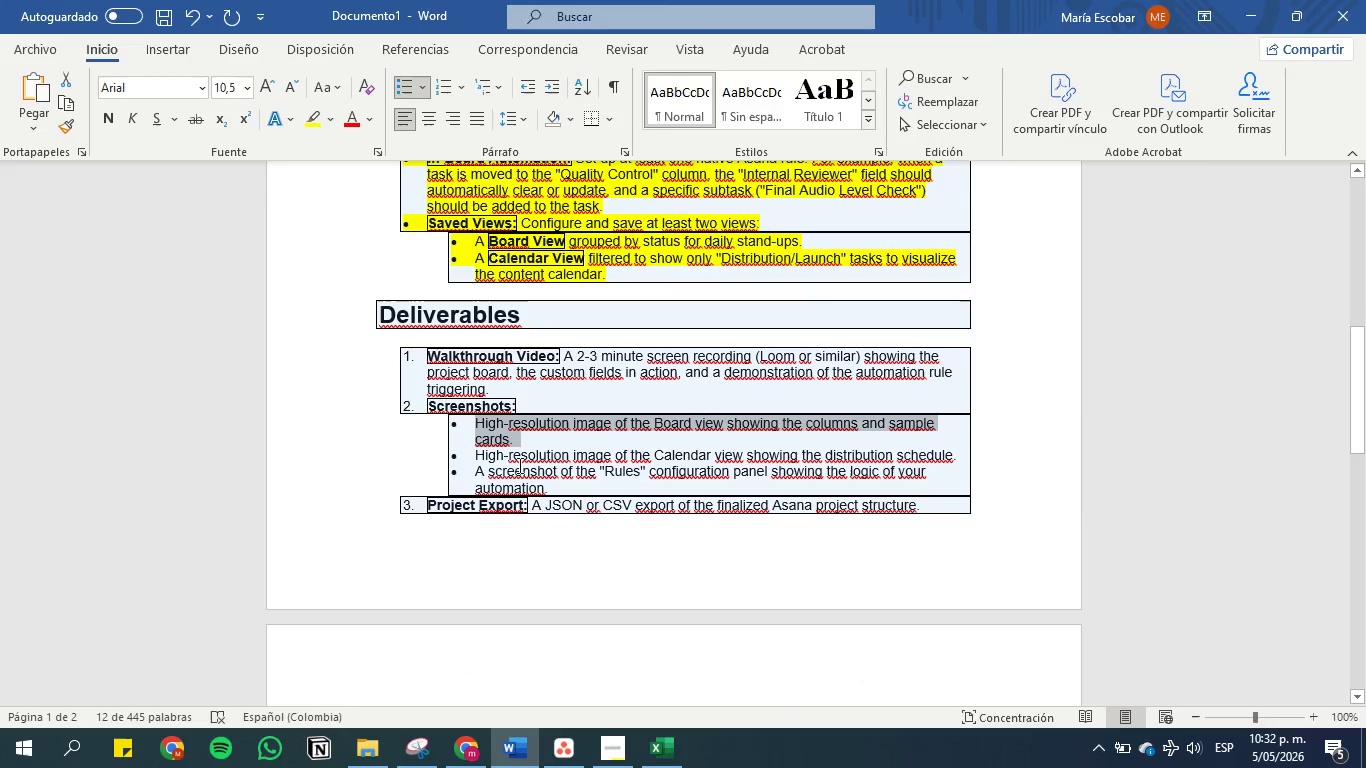 
left_click([517, 441])
 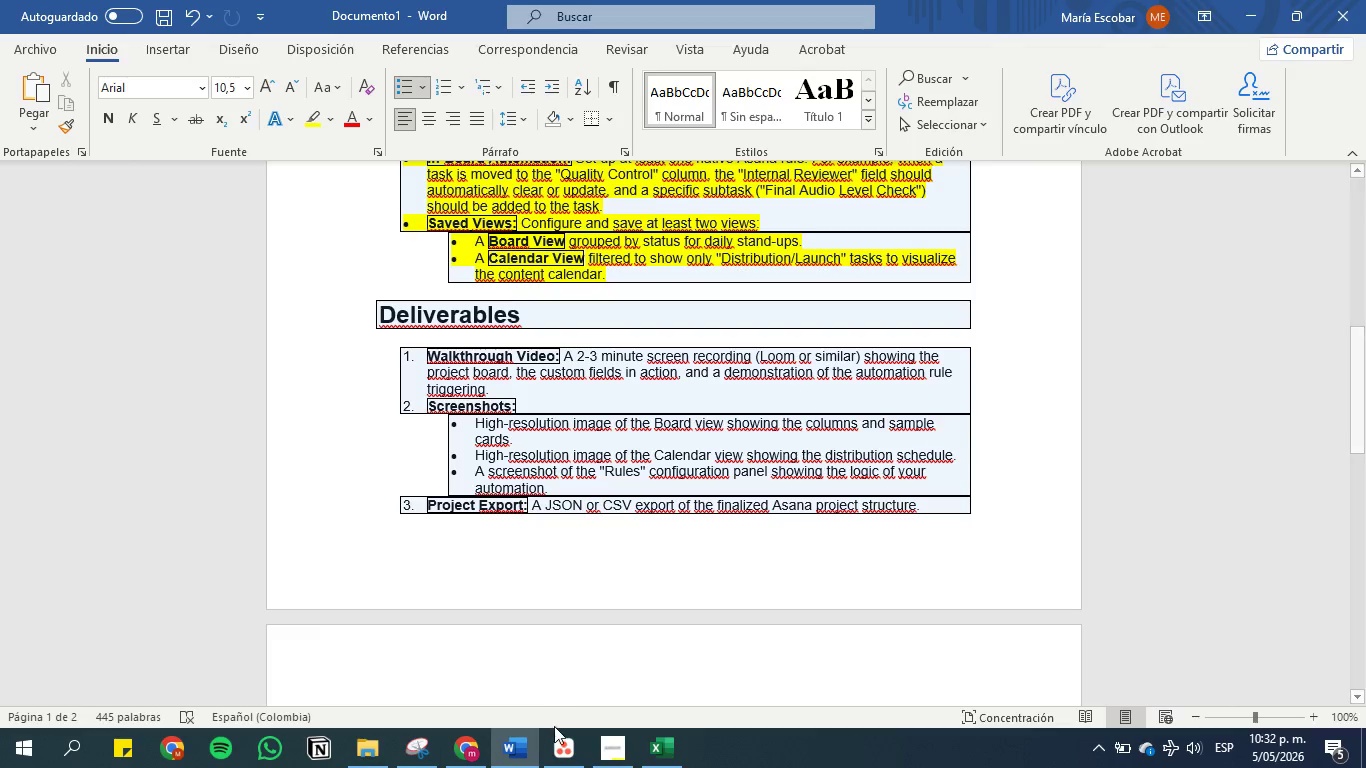 
wait(5.38)
 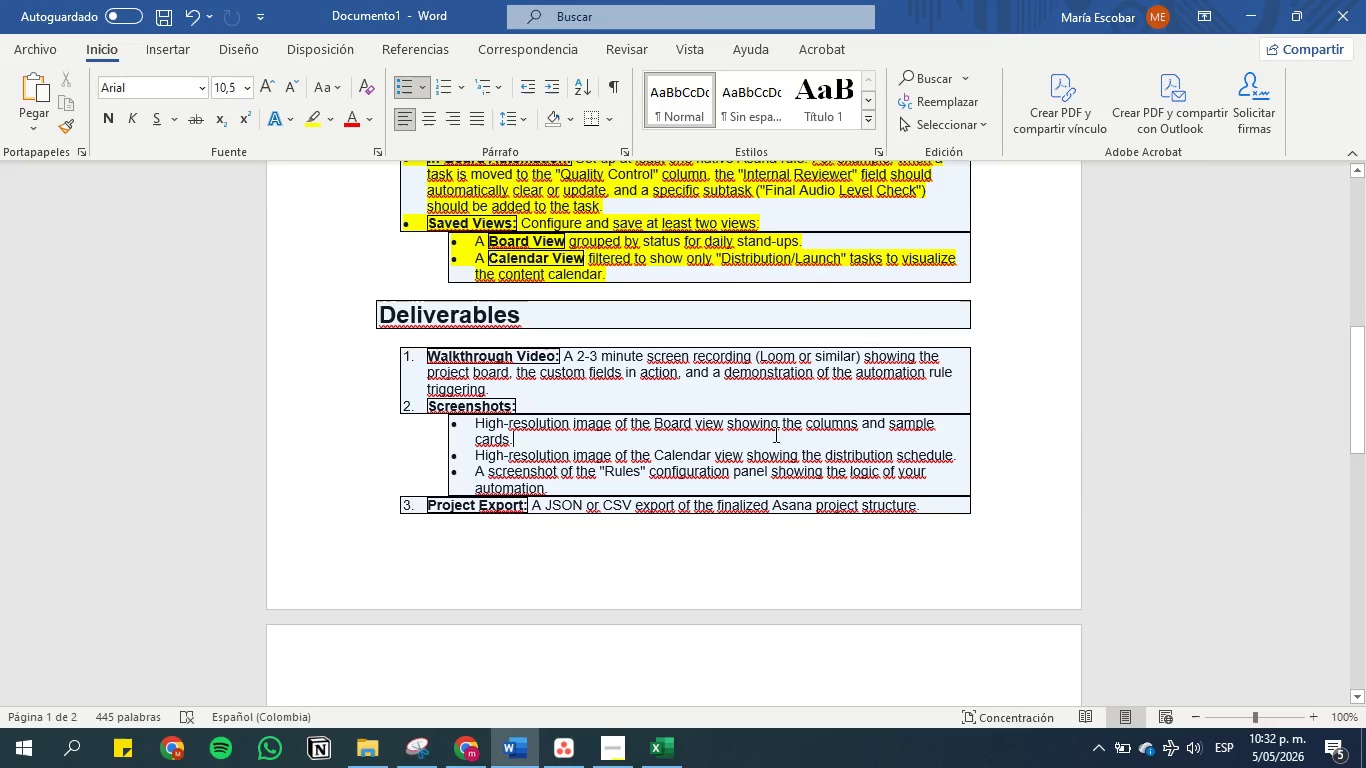 
left_click([458, 742])
 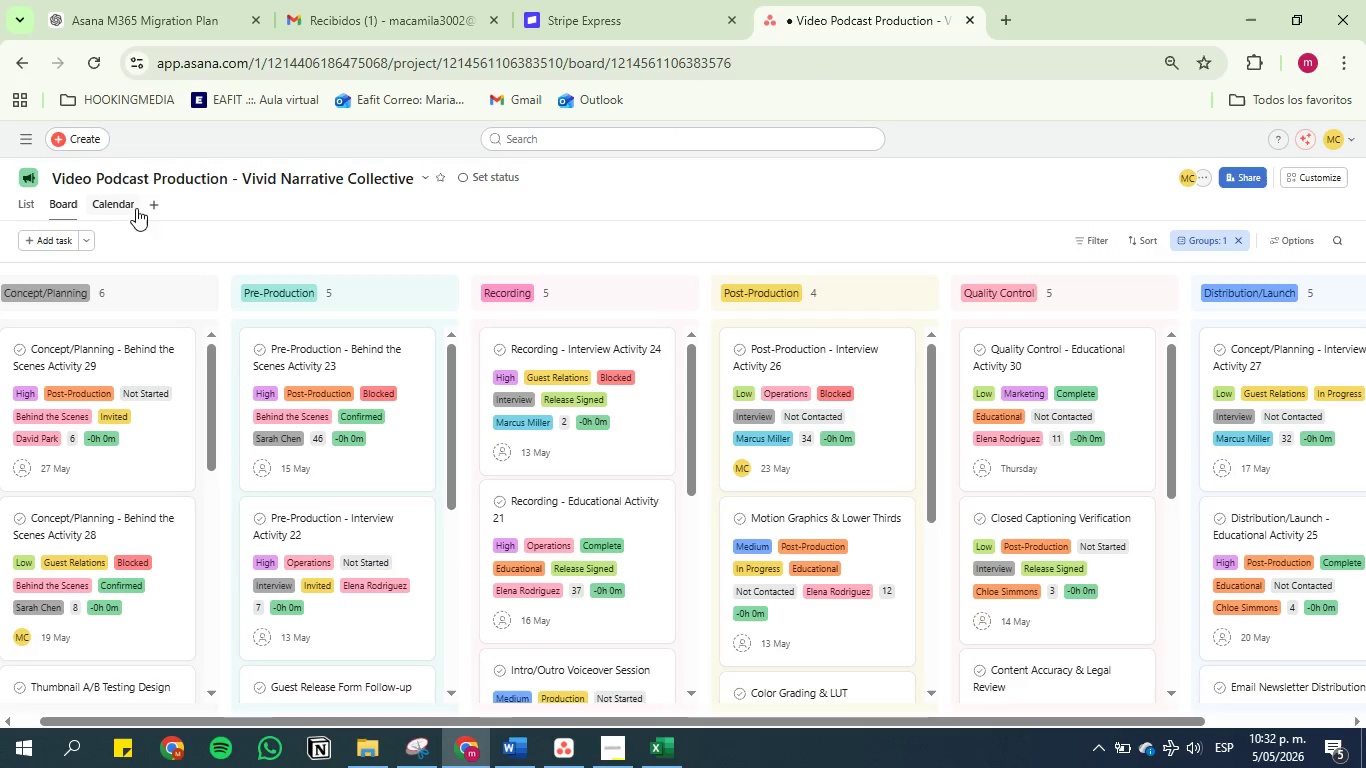 
left_click([116, 202])
 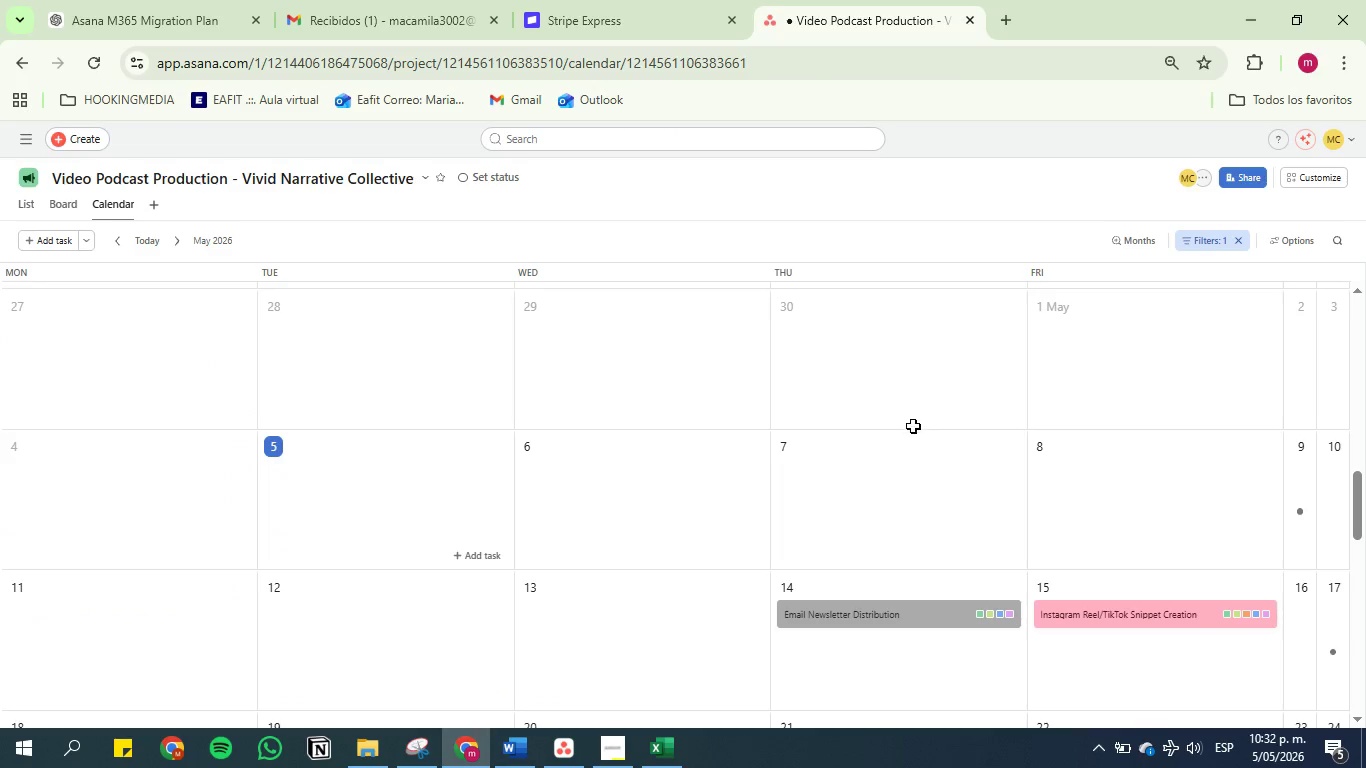 
wait(5.81)
 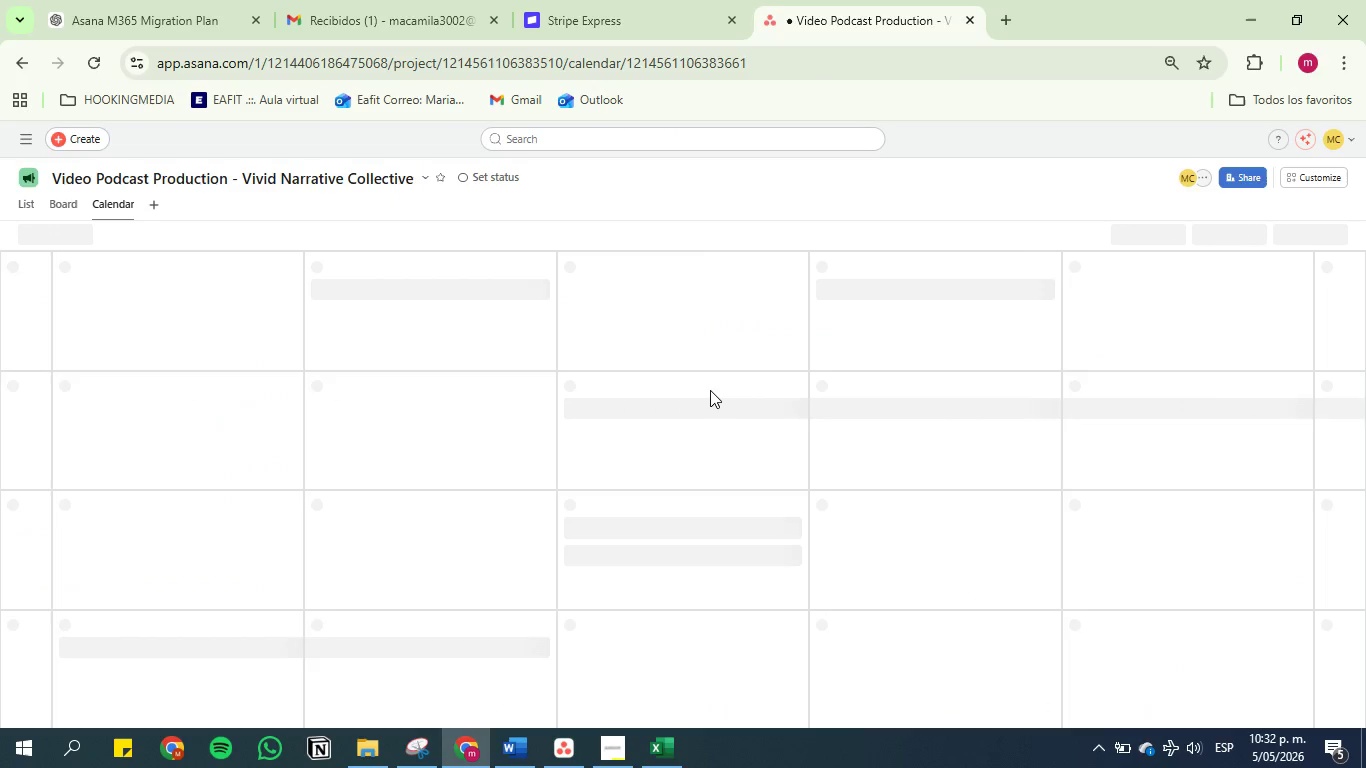 
scroll: coordinate [908, 443], scroll_direction: down, amount: 1.0
 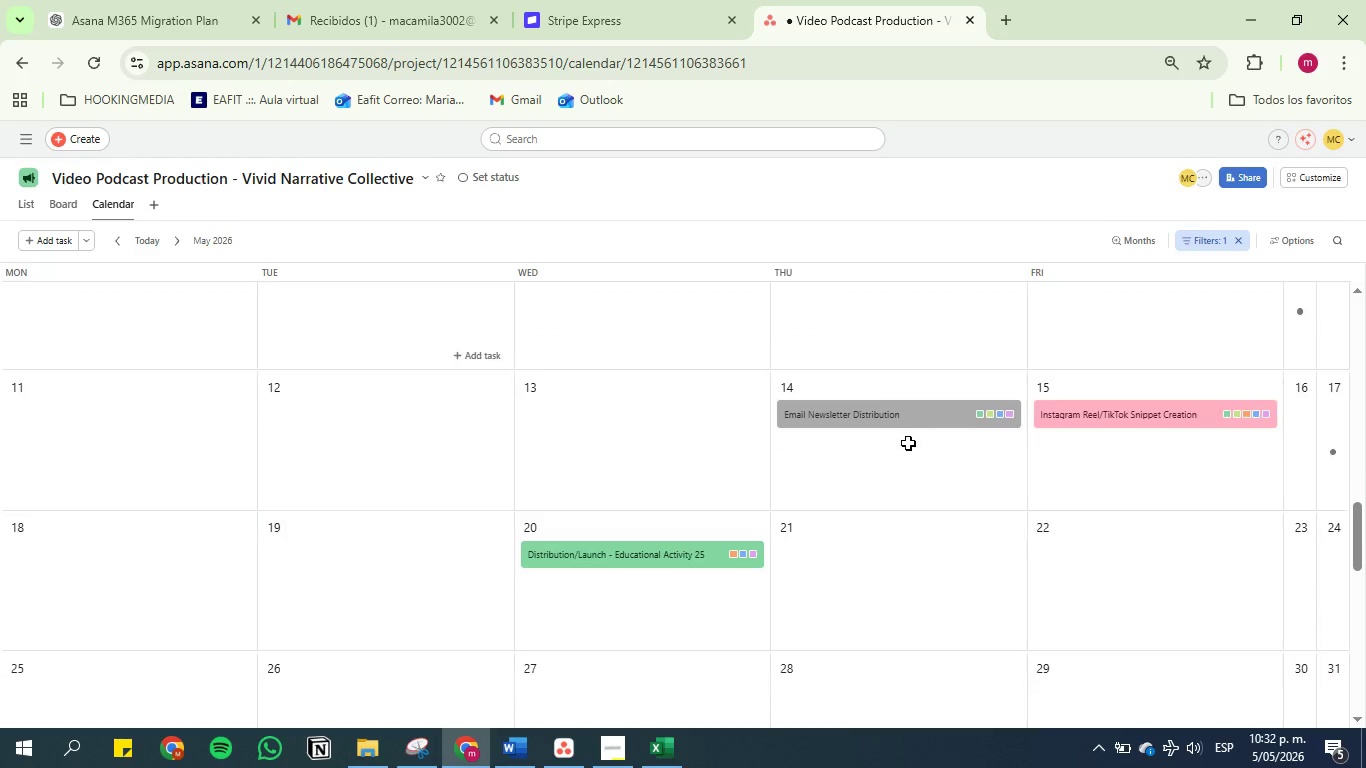 
scroll: coordinate [908, 443], scroll_direction: up, amount: 1.0
 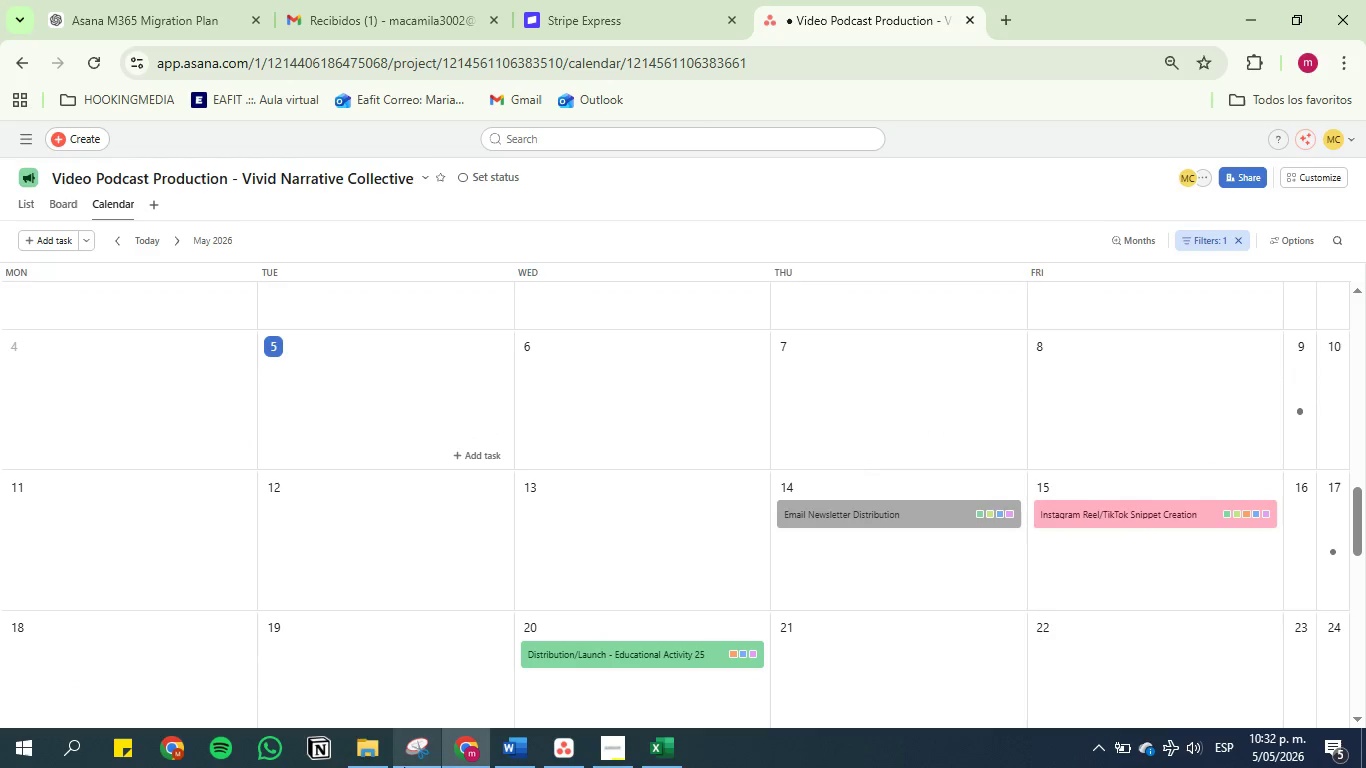 
left_click([427, 761])
 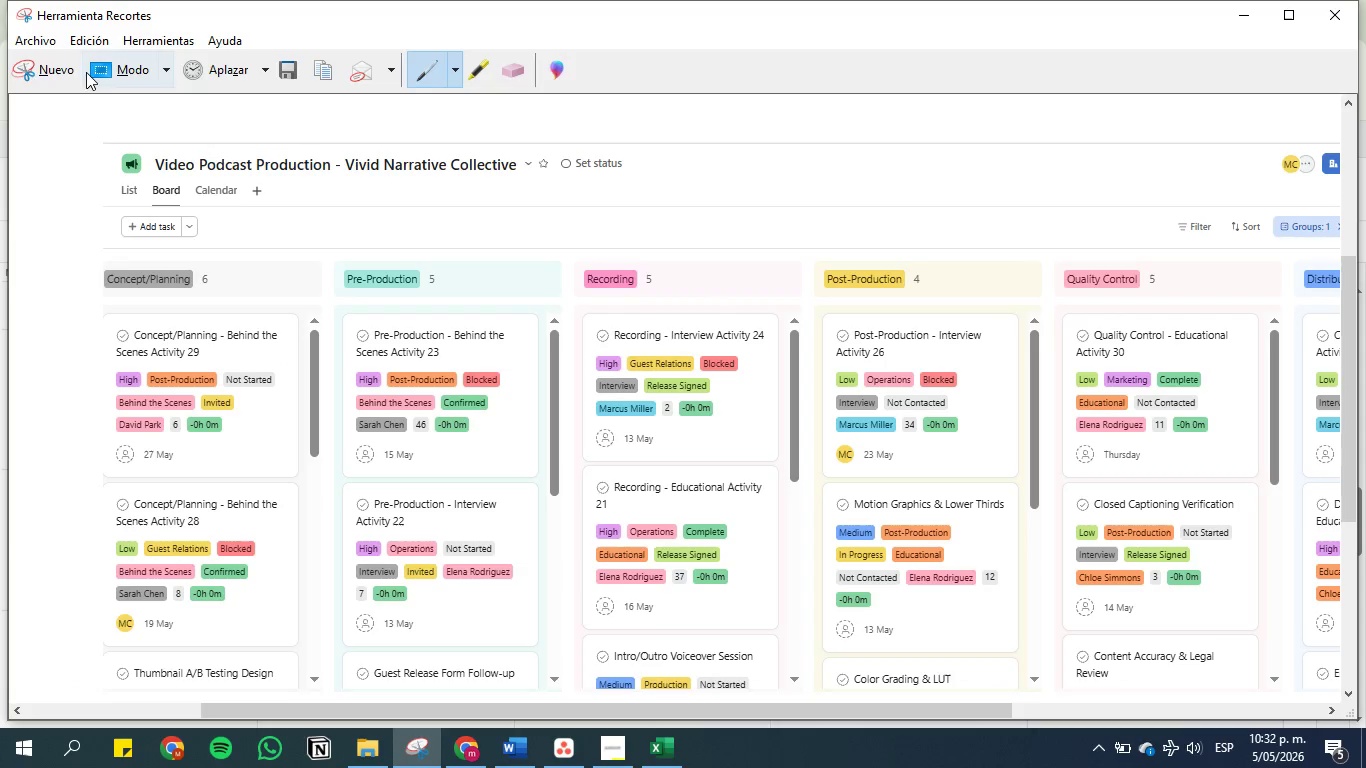 
left_click([69, 68])
 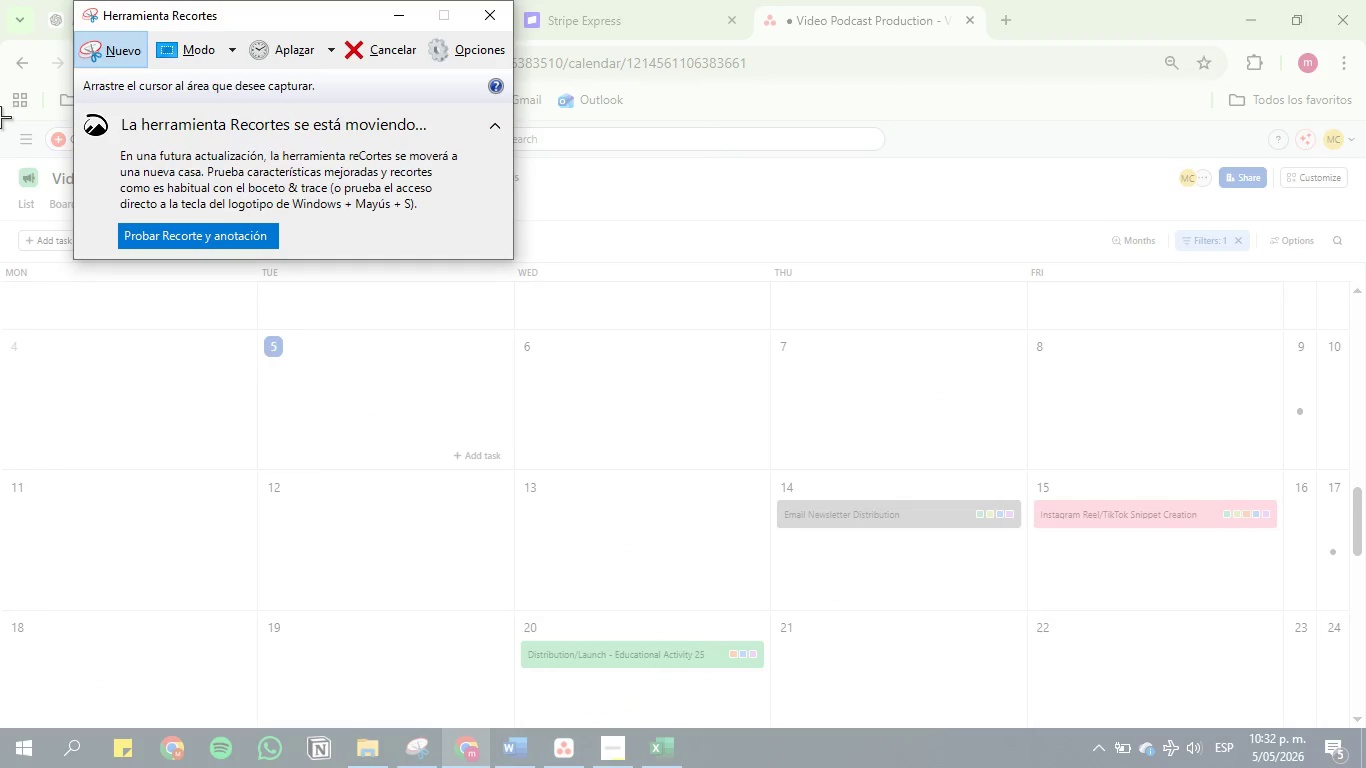 
left_click_drag(start_coordinate=[0, 118], to_coordinate=[1357, 721])
 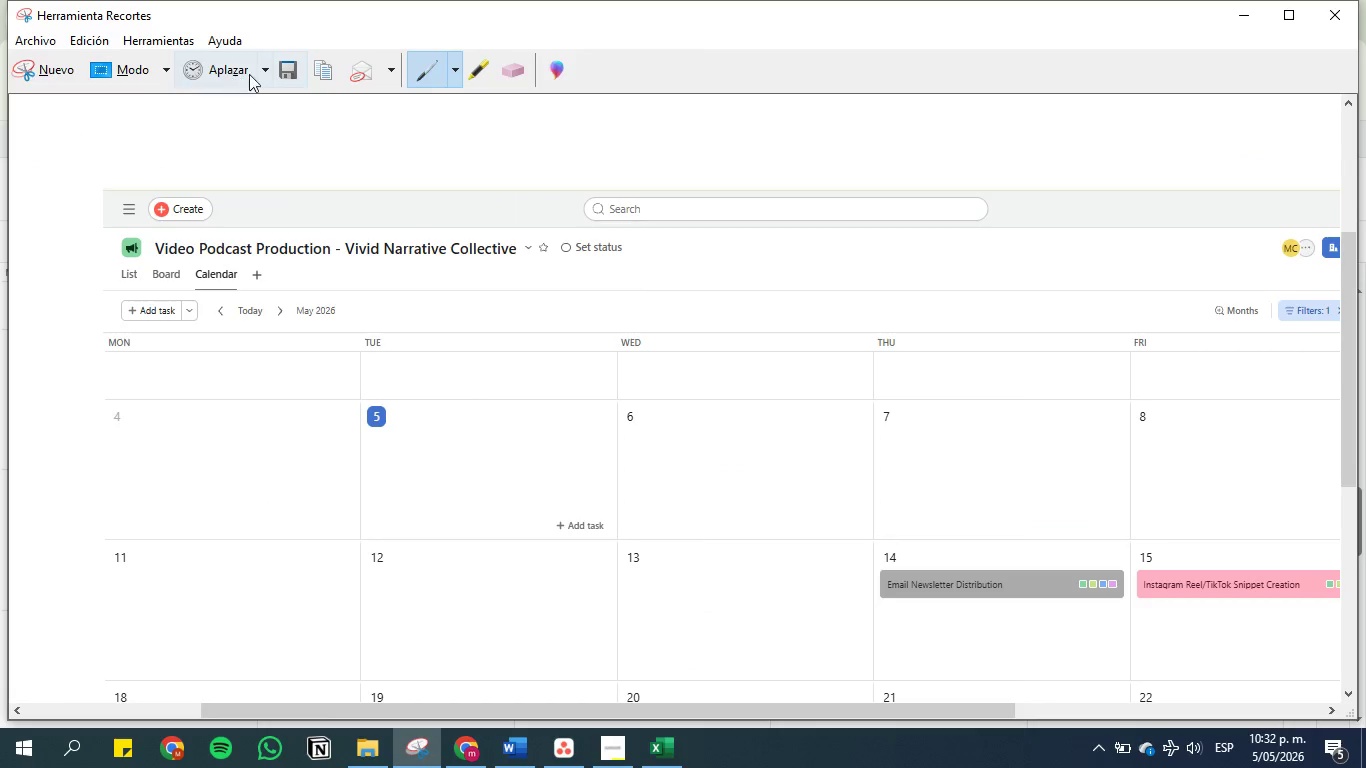 
left_click([293, 74])
 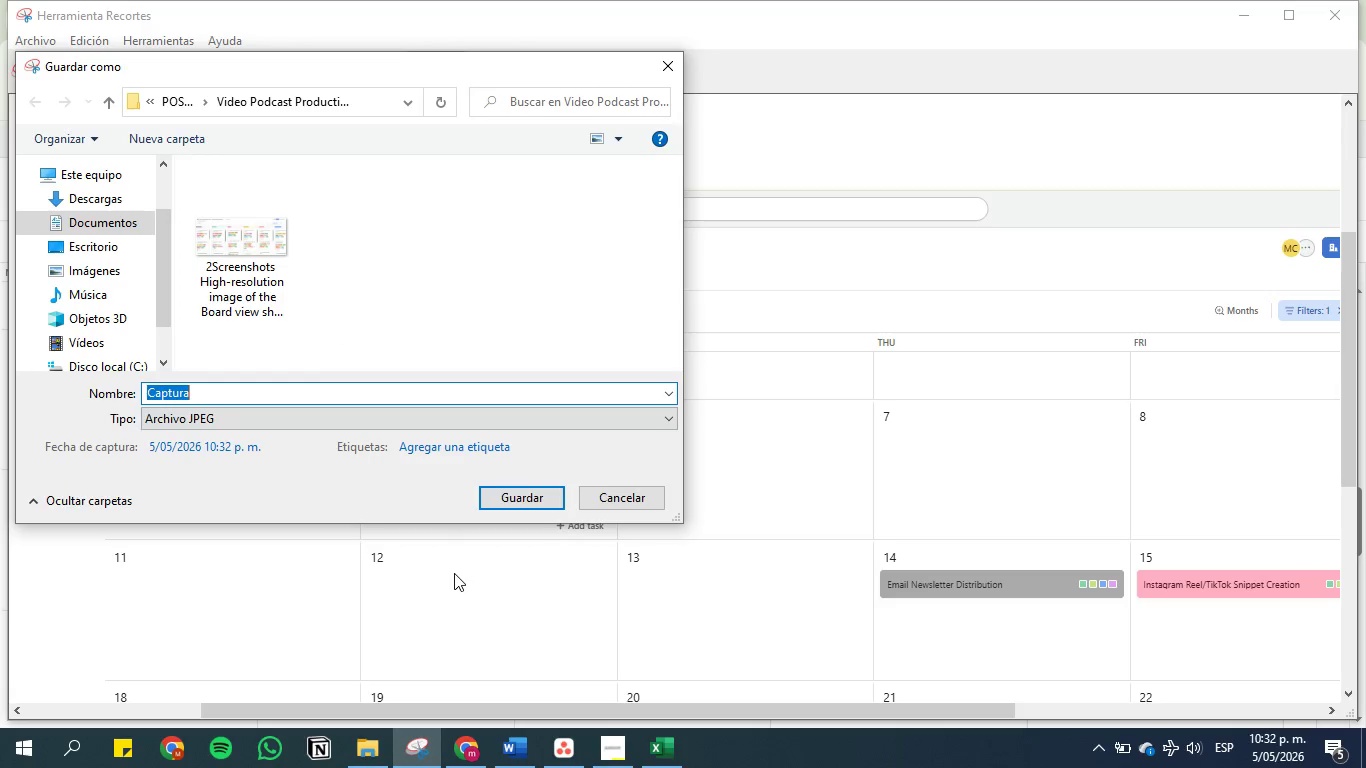 
key(Backspace)
 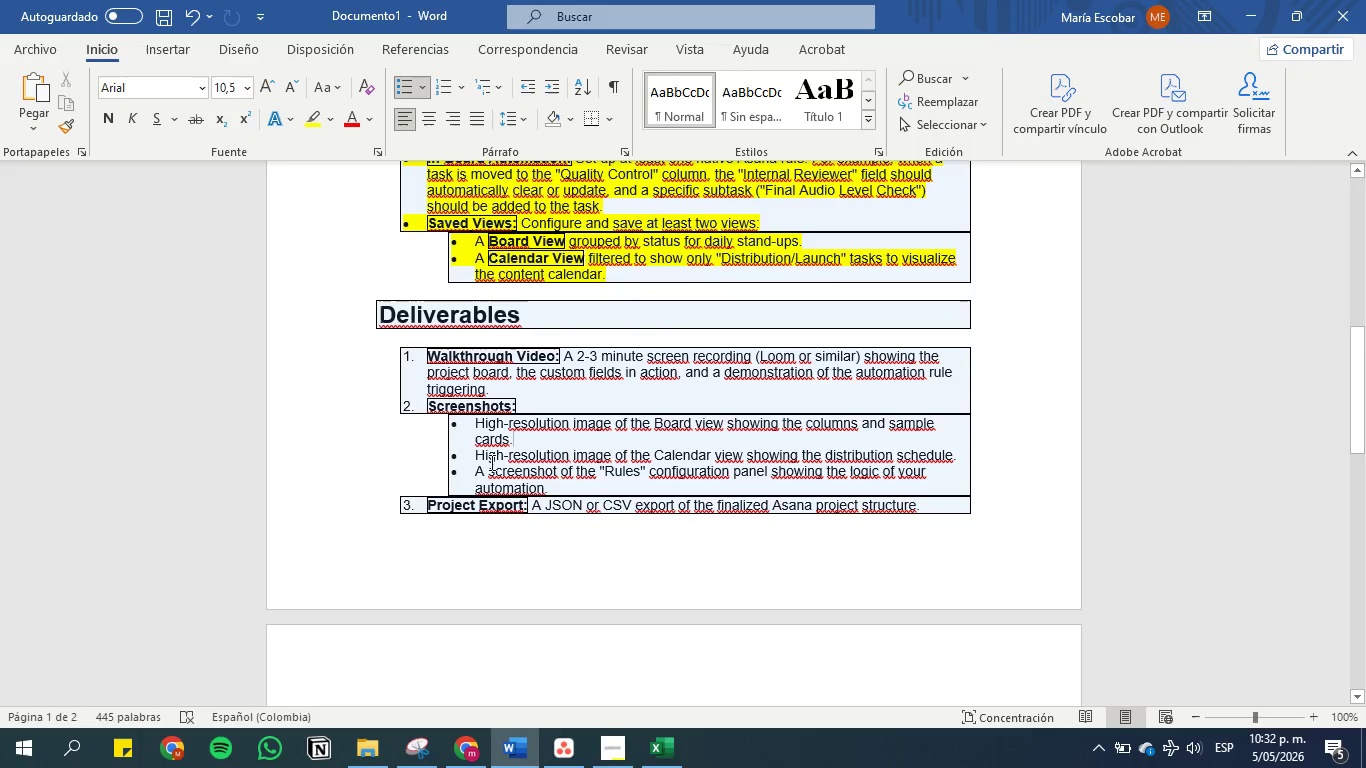 
left_click_drag(start_coordinate=[429, 407], to_coordinate=[511, 403])
 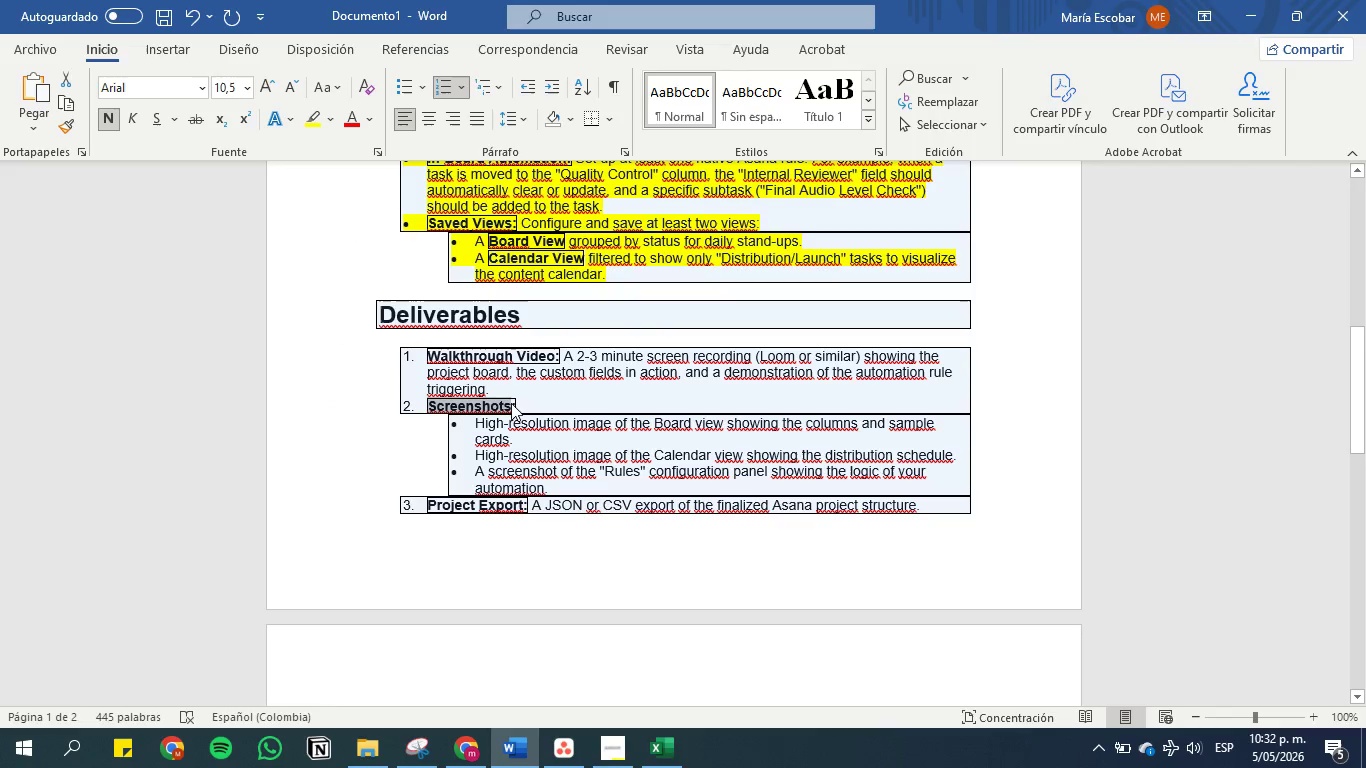 
hold_key(key=ControlLeft, duration=1.67)
 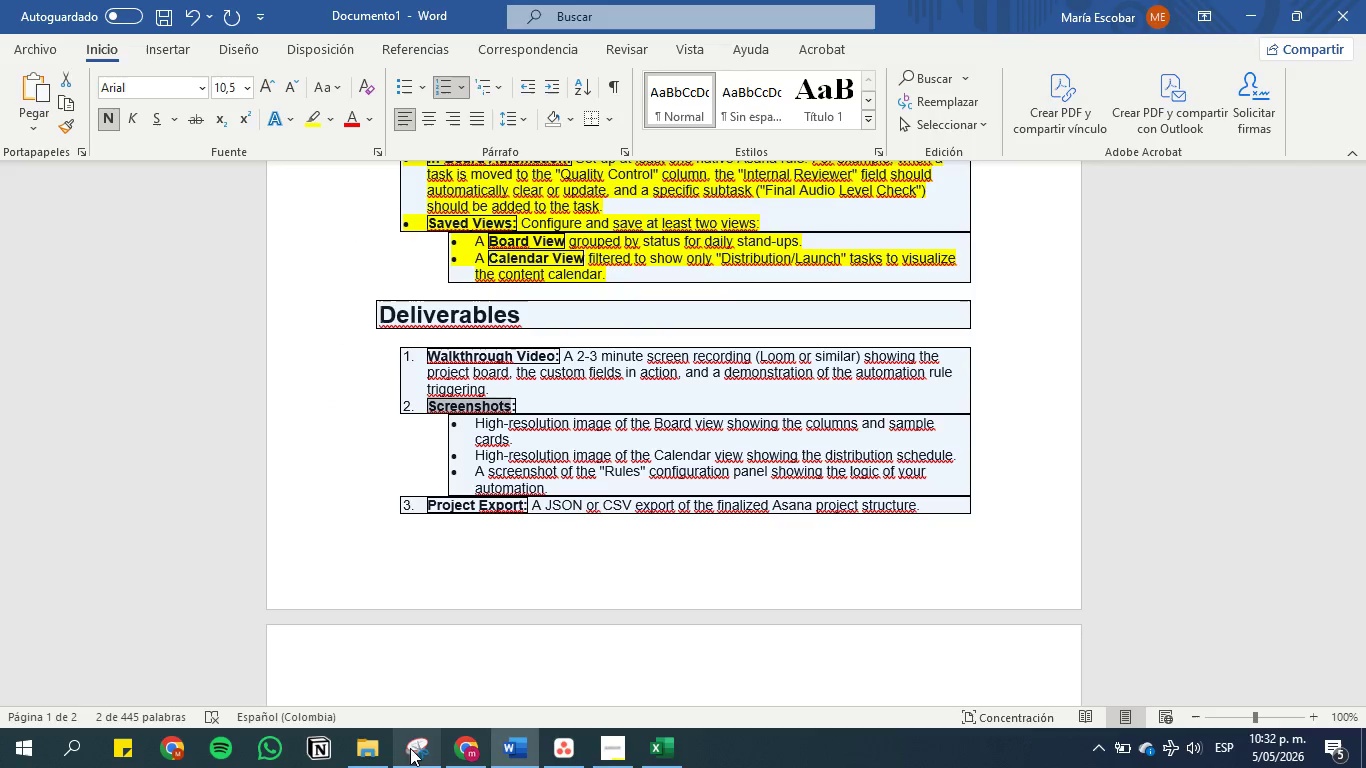 
hold_key(key=C, duration=0.33)
 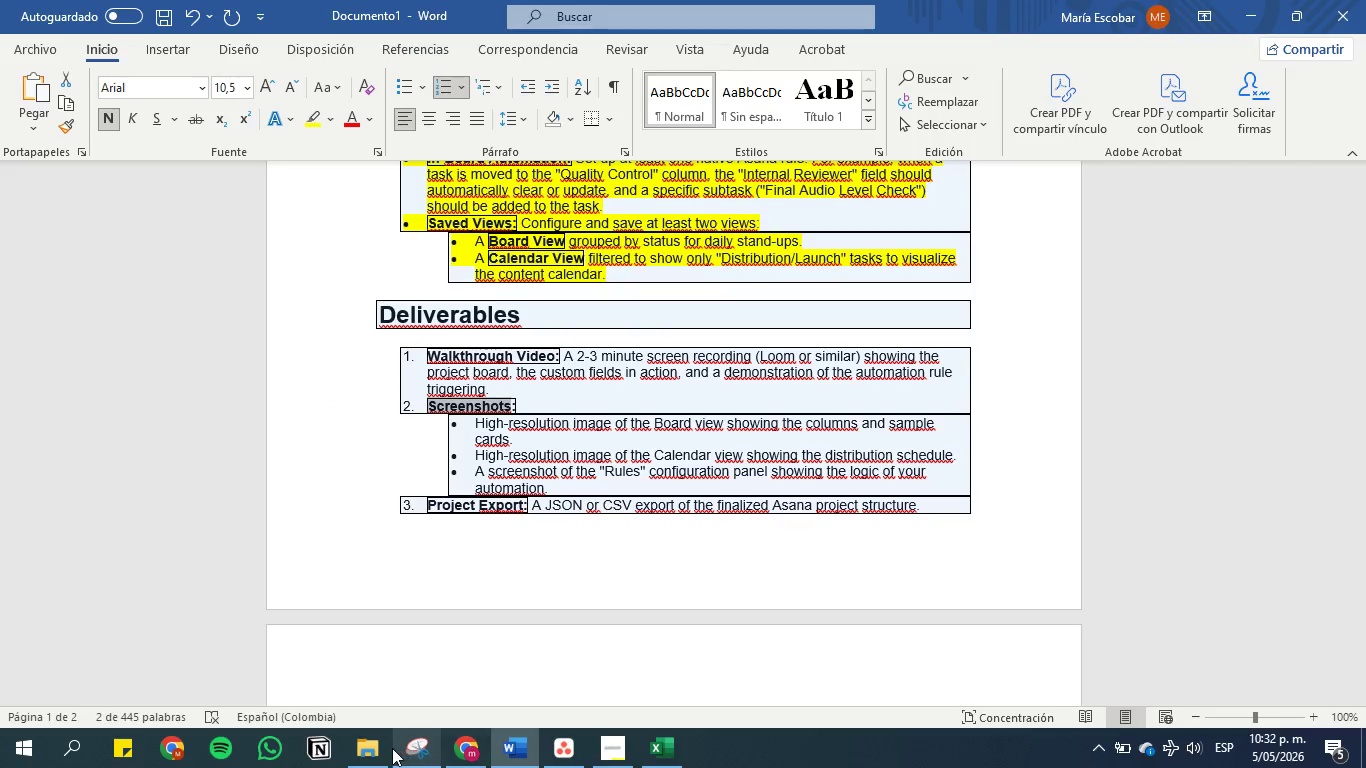 
left_click([384, 748])
 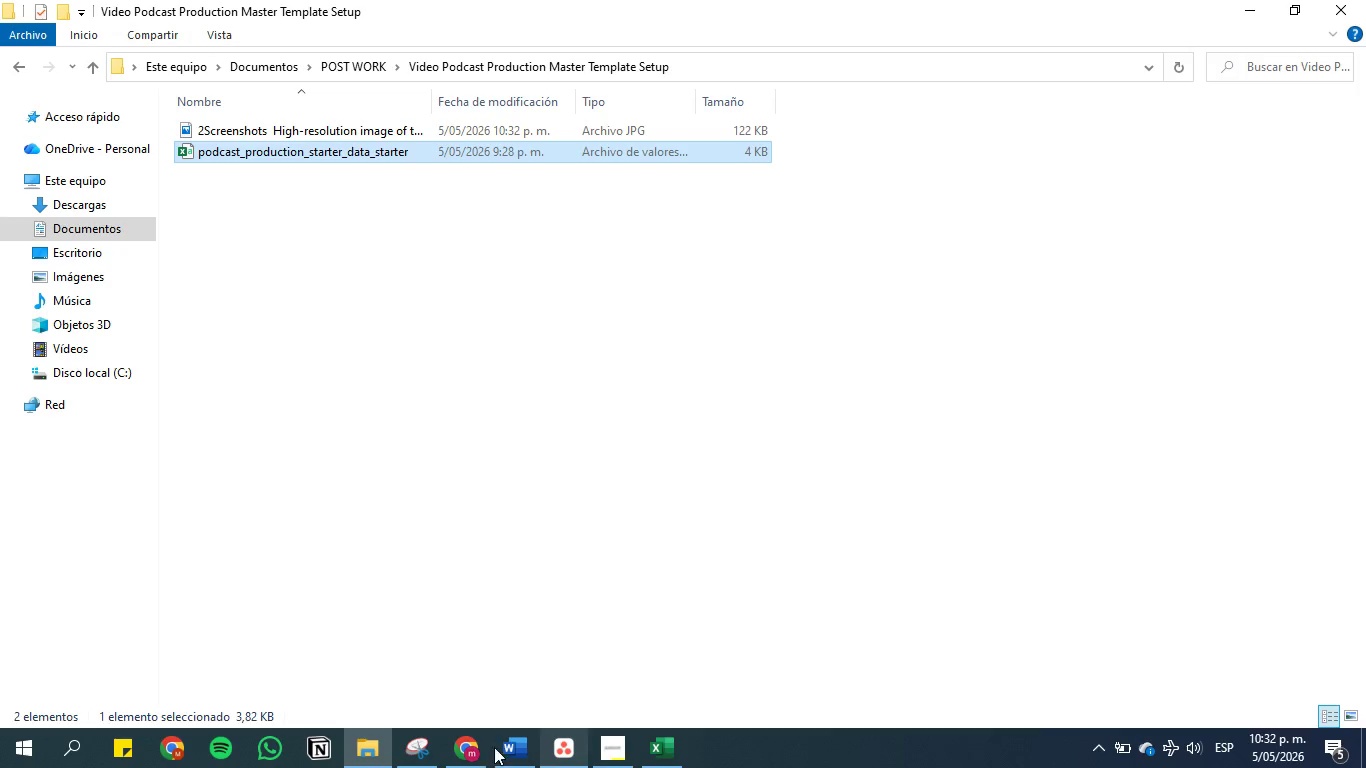 
left_click([418, 740])
 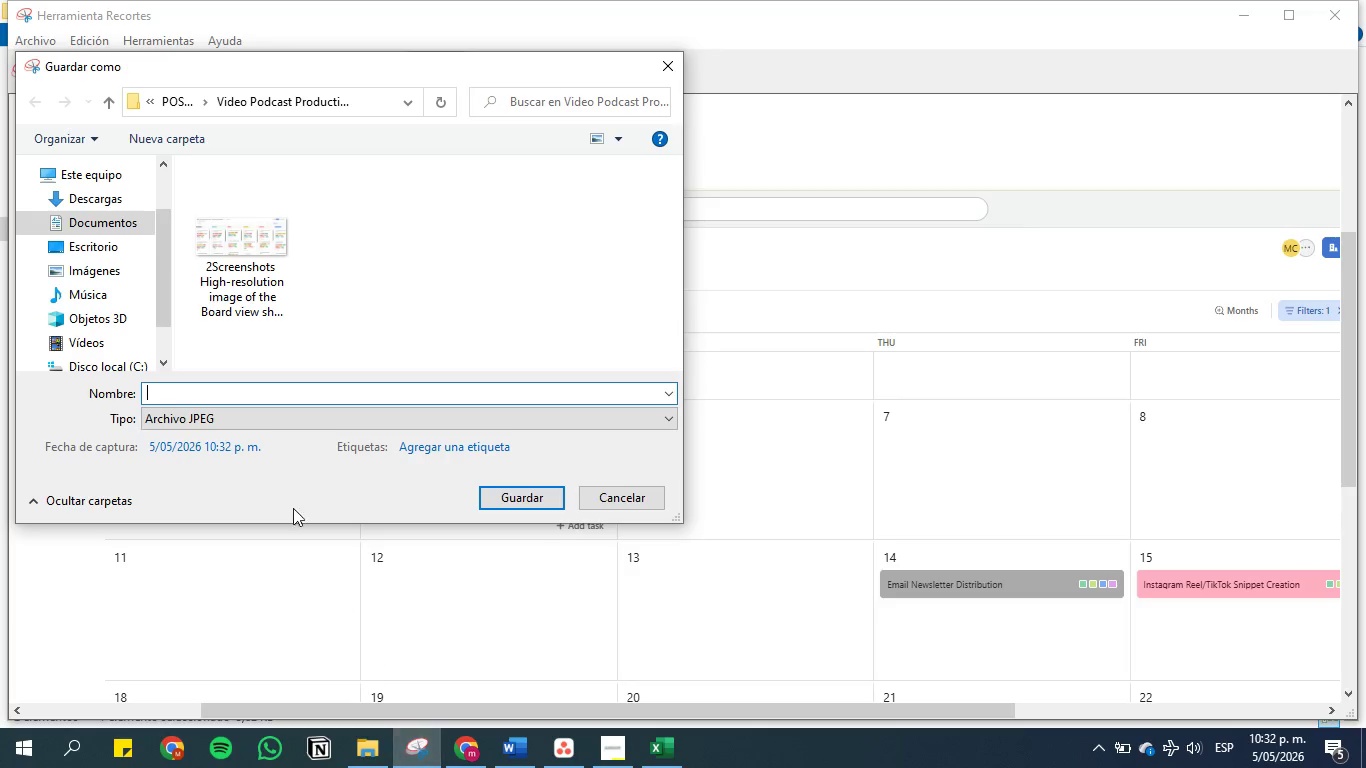 
key(Control+V)
 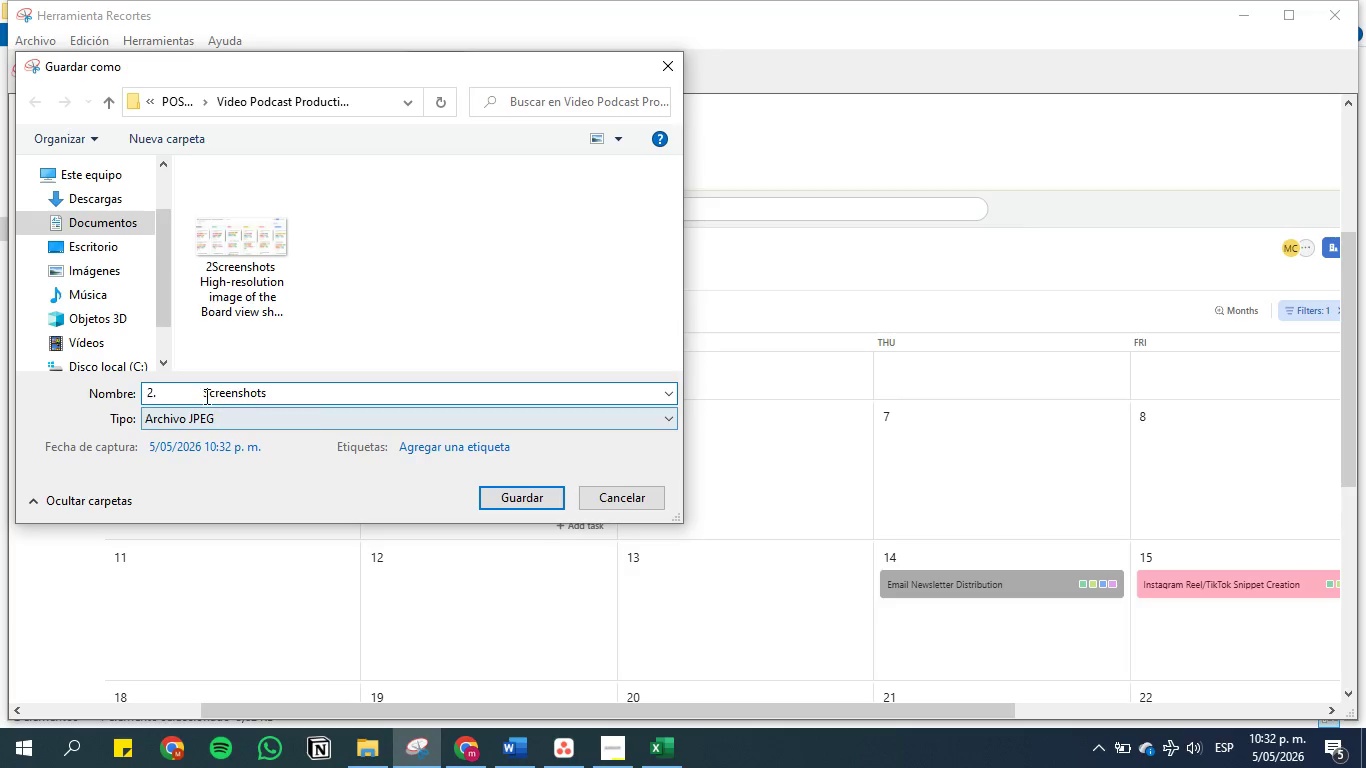 
left_click([202, 391])
 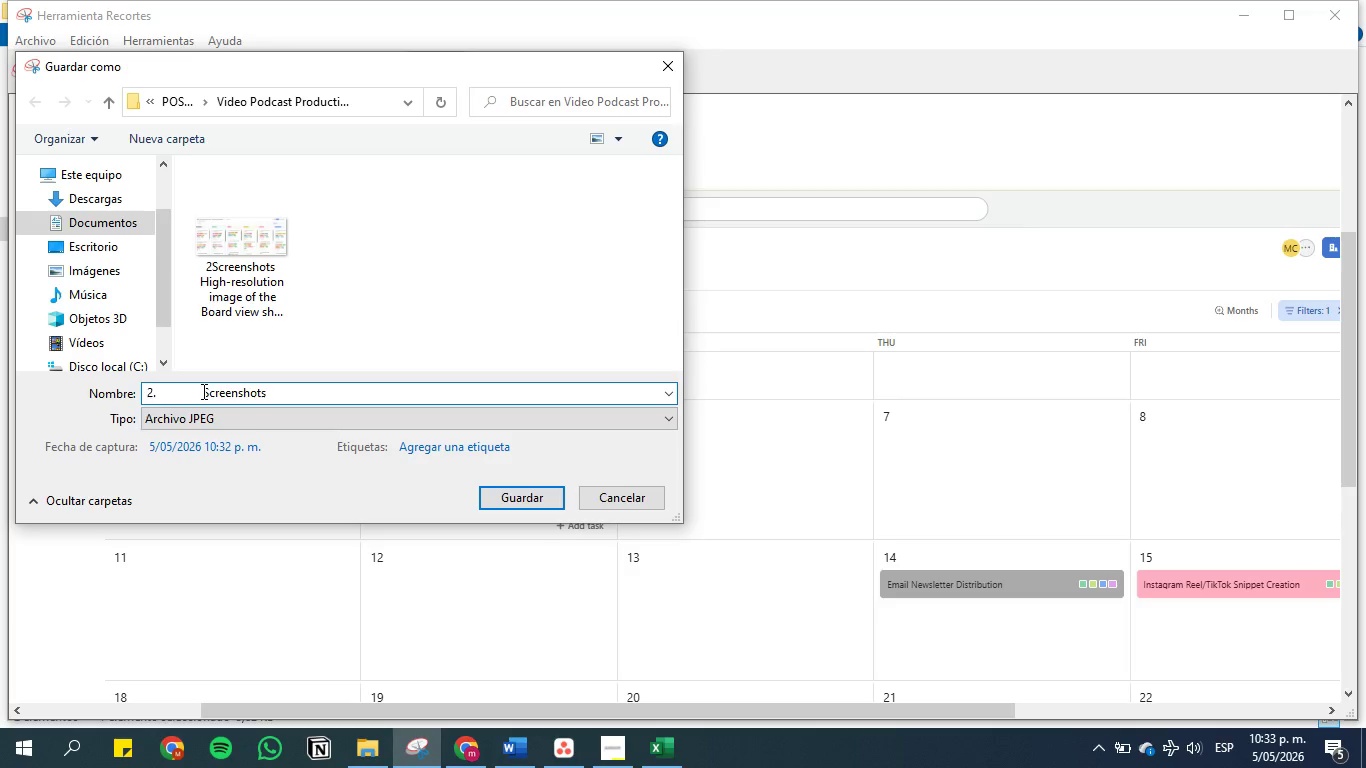 
key(Backspace)
 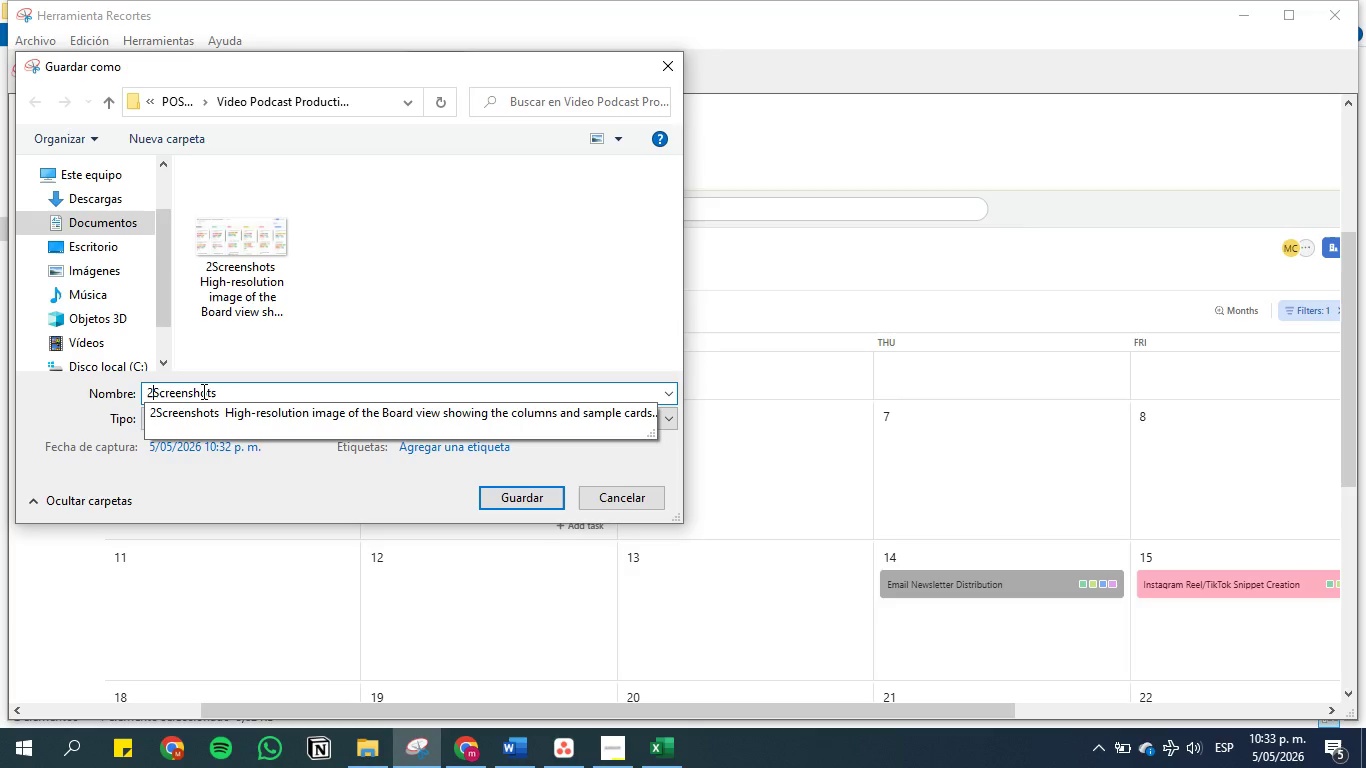 
key(Backspace)
 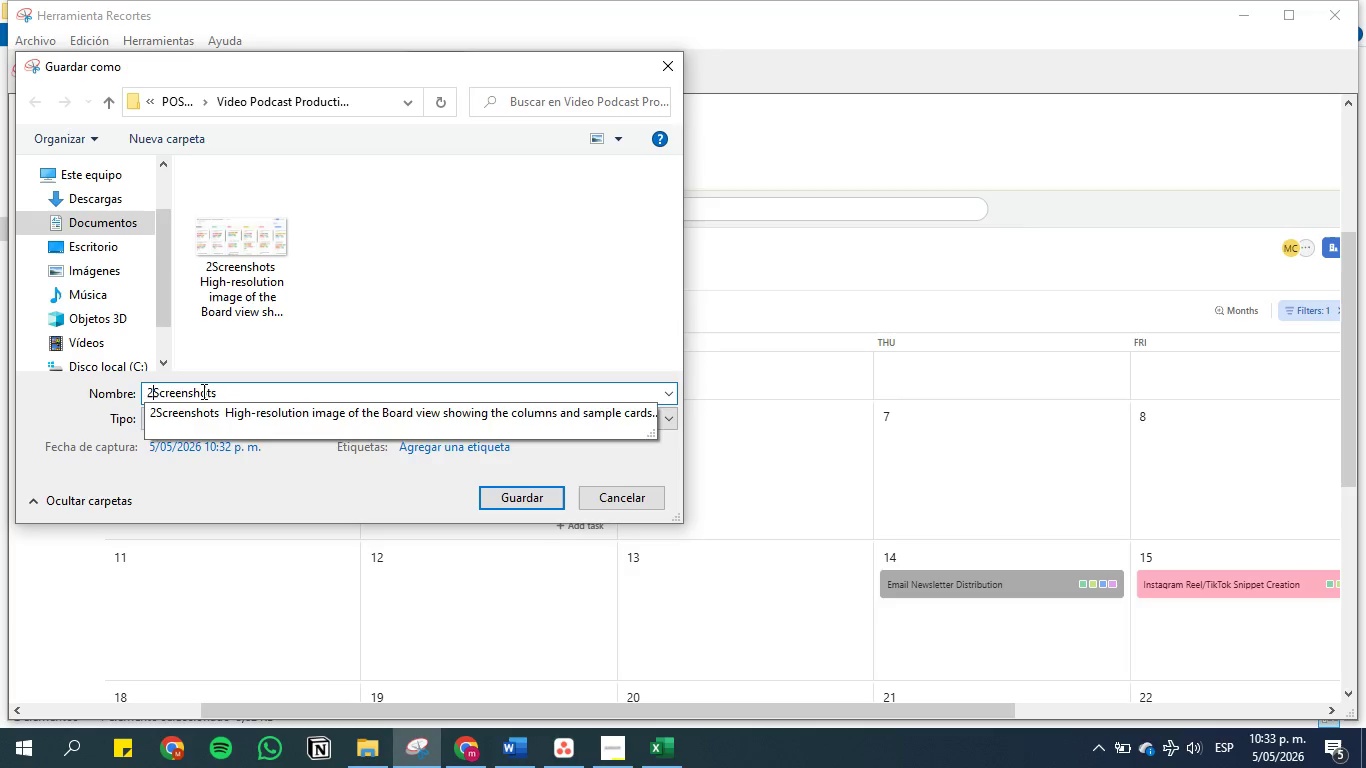 
key(Backspace)
 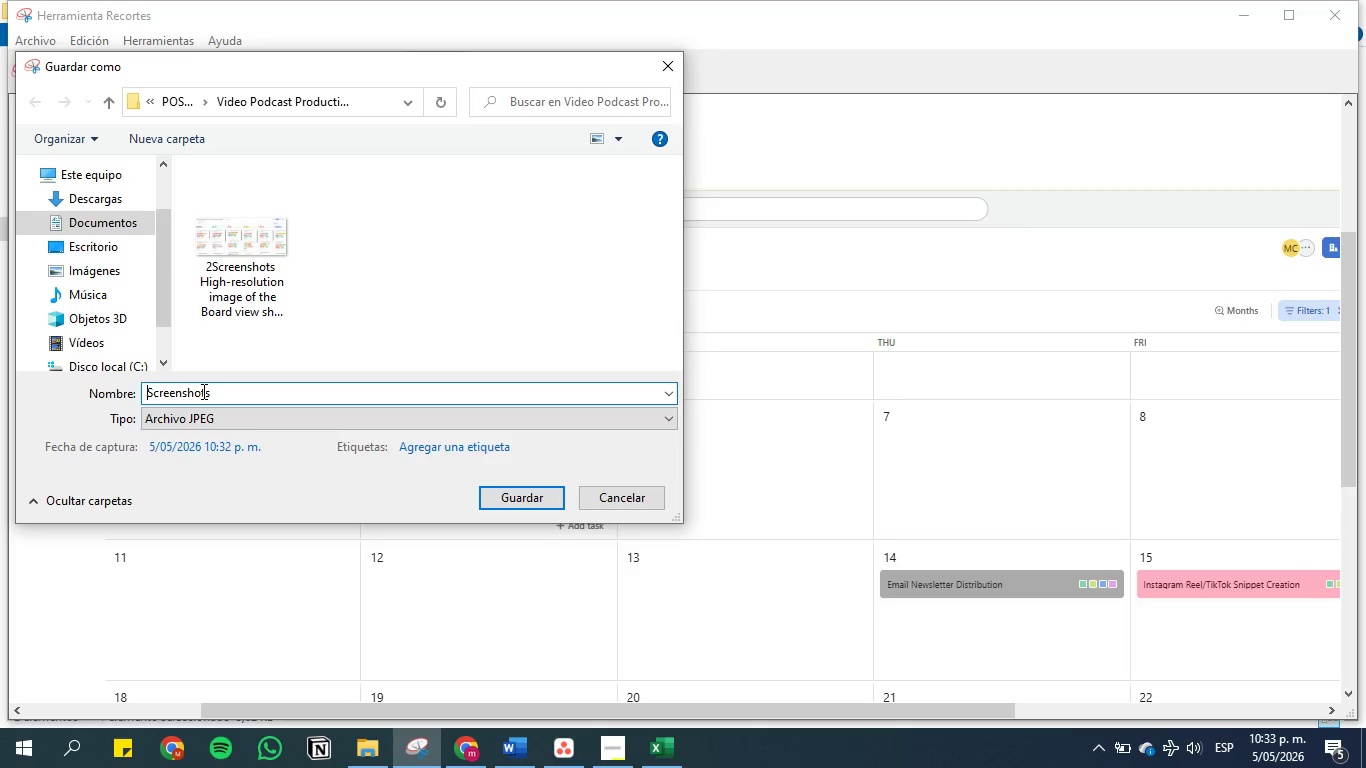 
key(Backspace)
 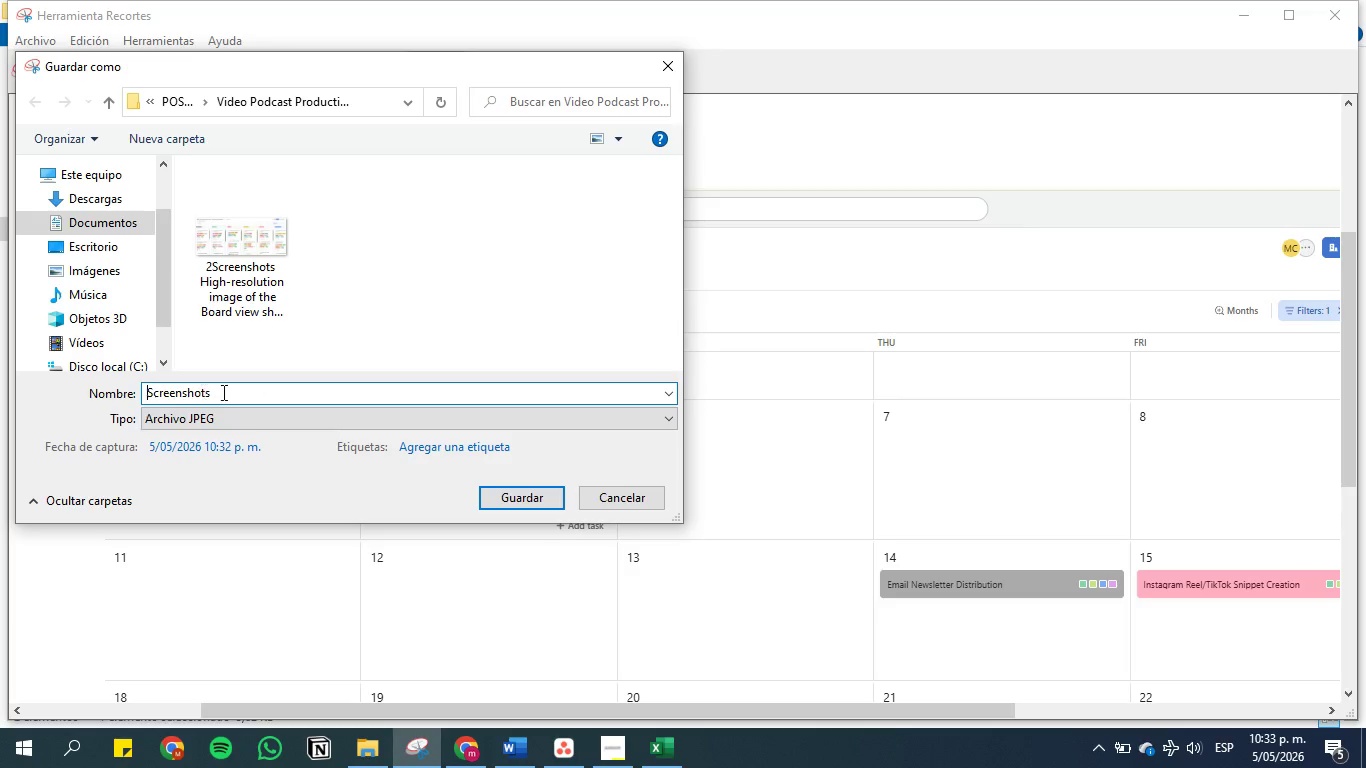 
key(Backspace)
 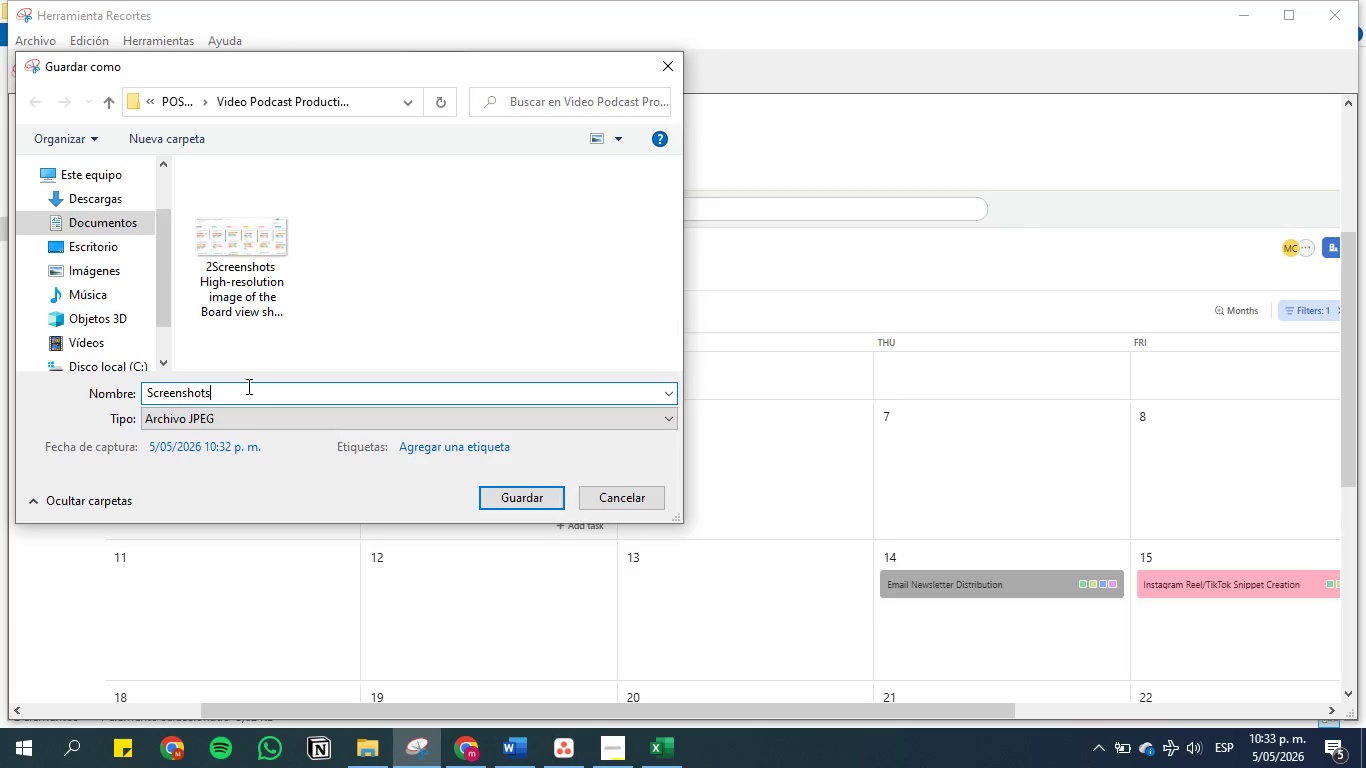 
left_click([247, 386])
 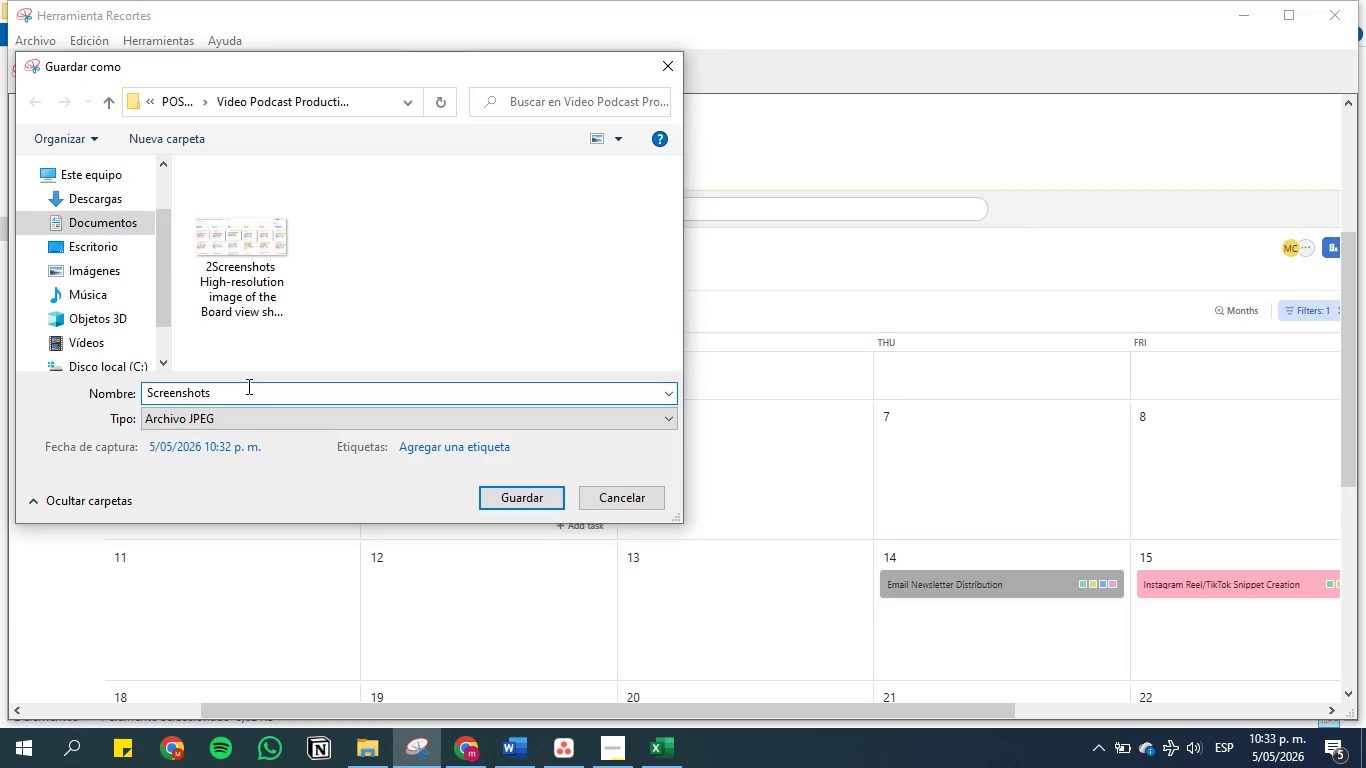 
key(Space)
 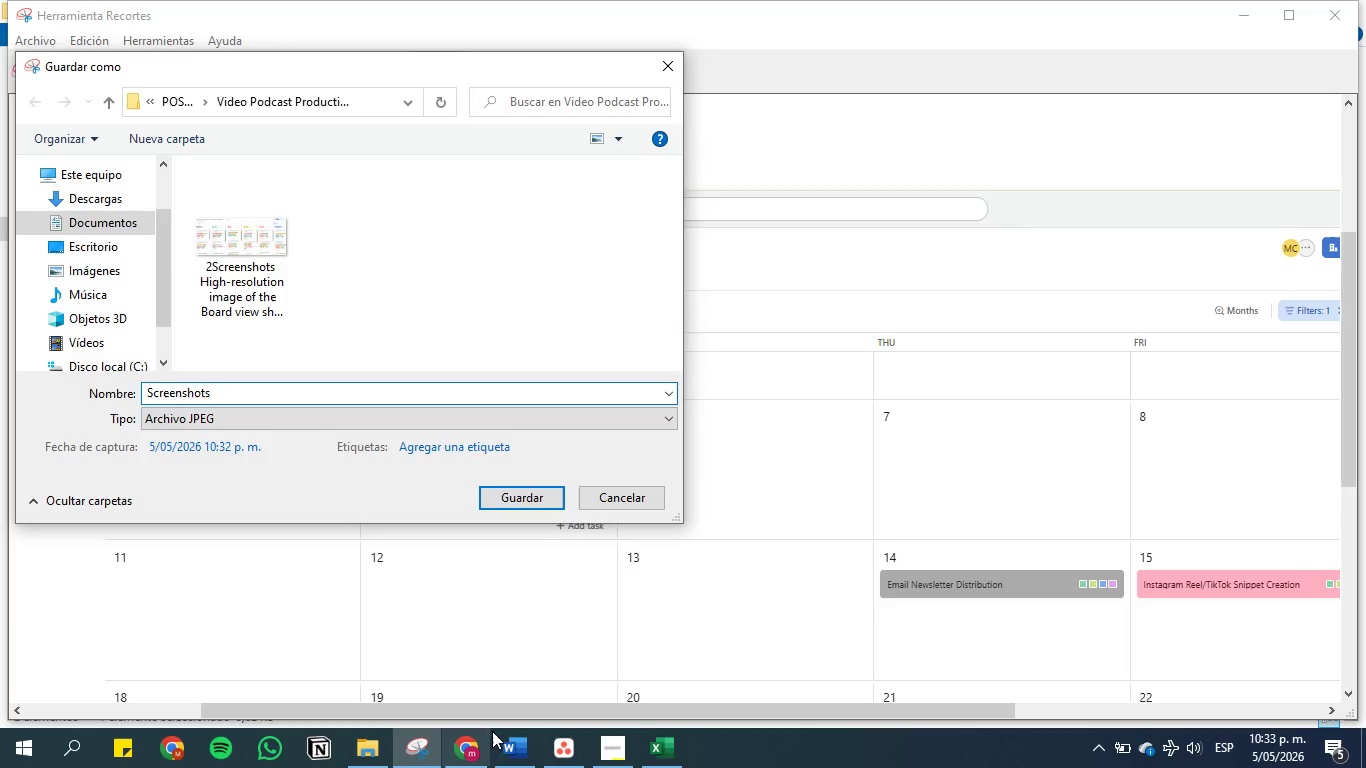 
left_click([514, 746])
 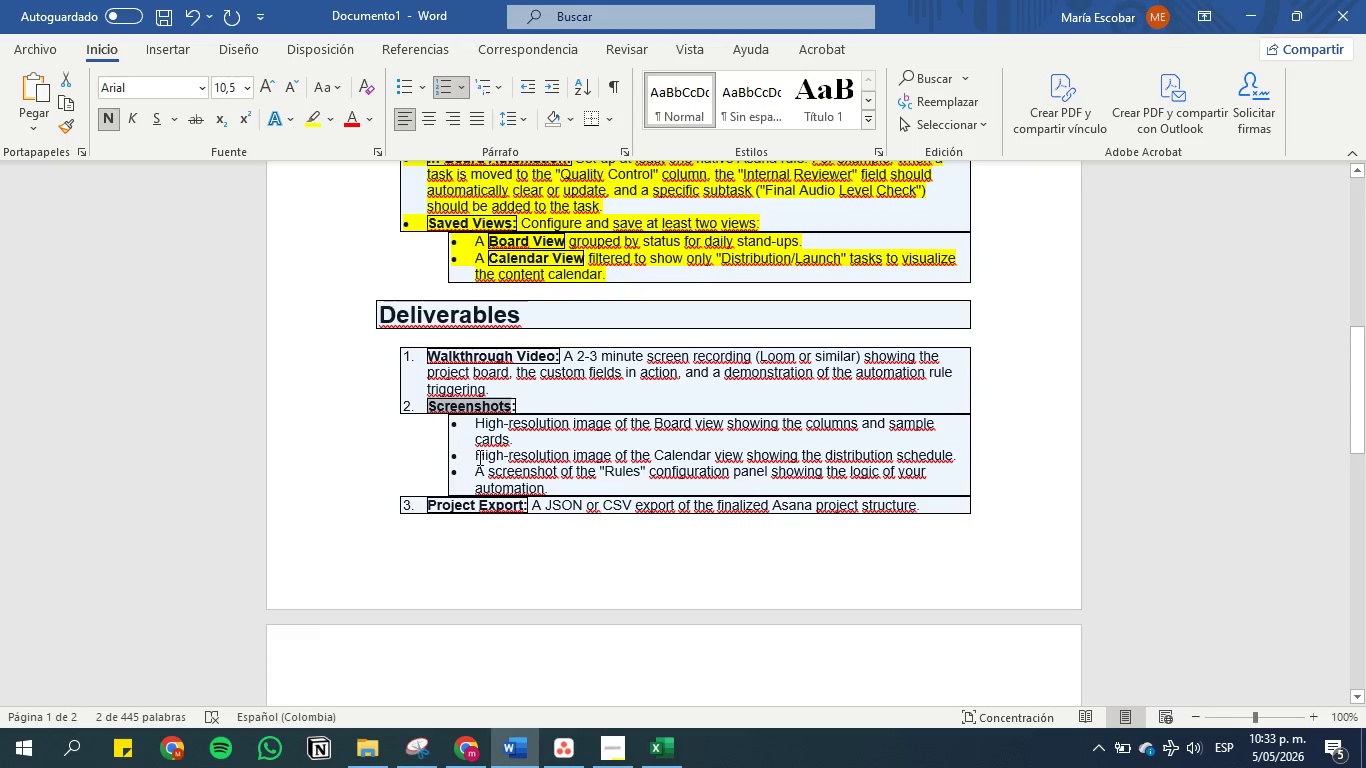 
left_click_drag(start_coordinate=[475, 457], to_coordinate=[957, 455])
 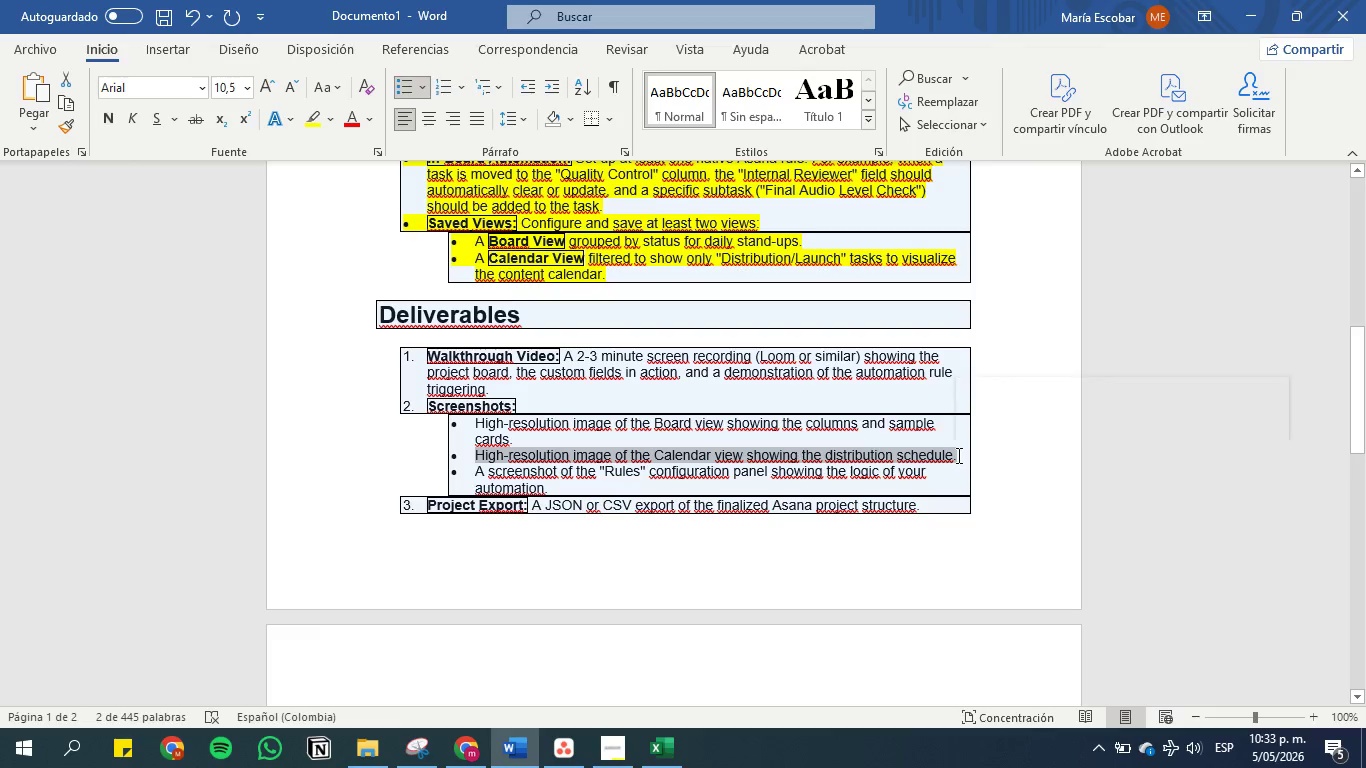 
key(Control+C)
 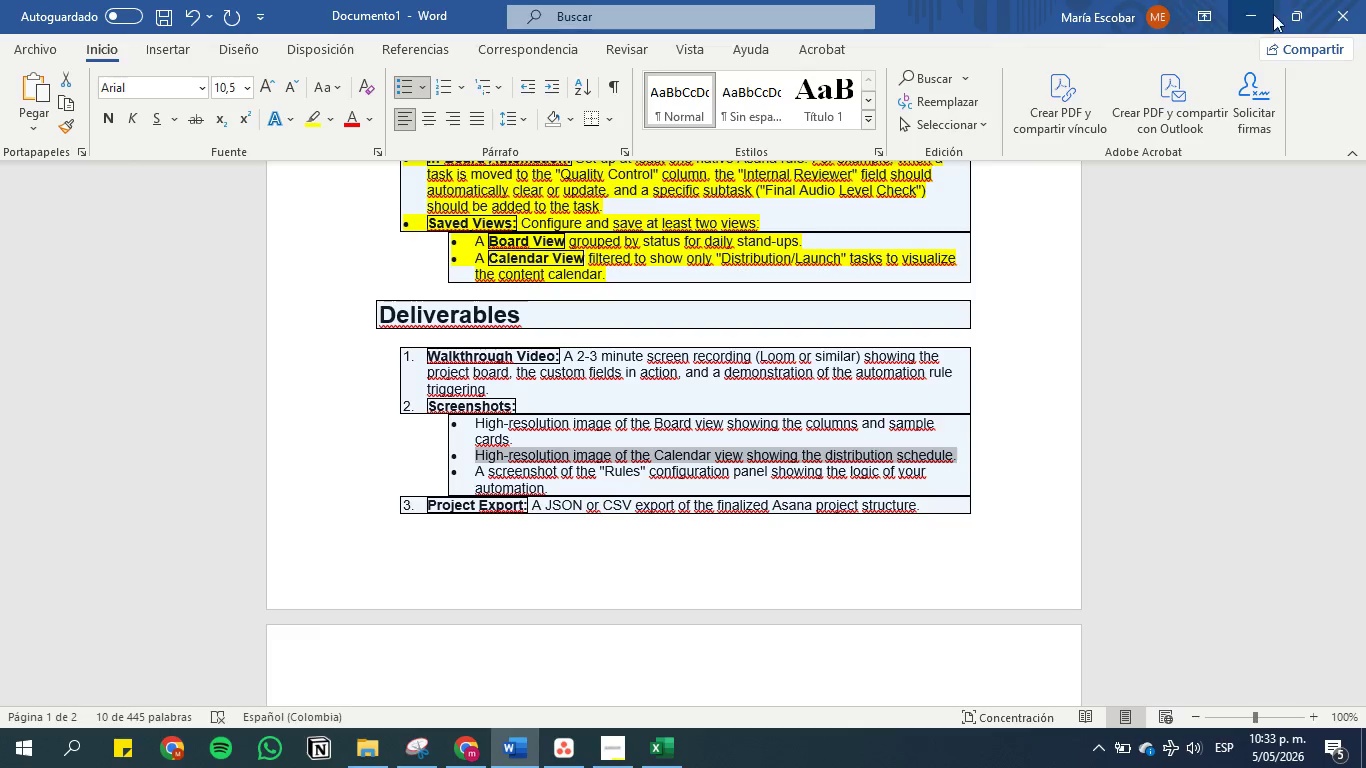 
left_click([1250, 17])
 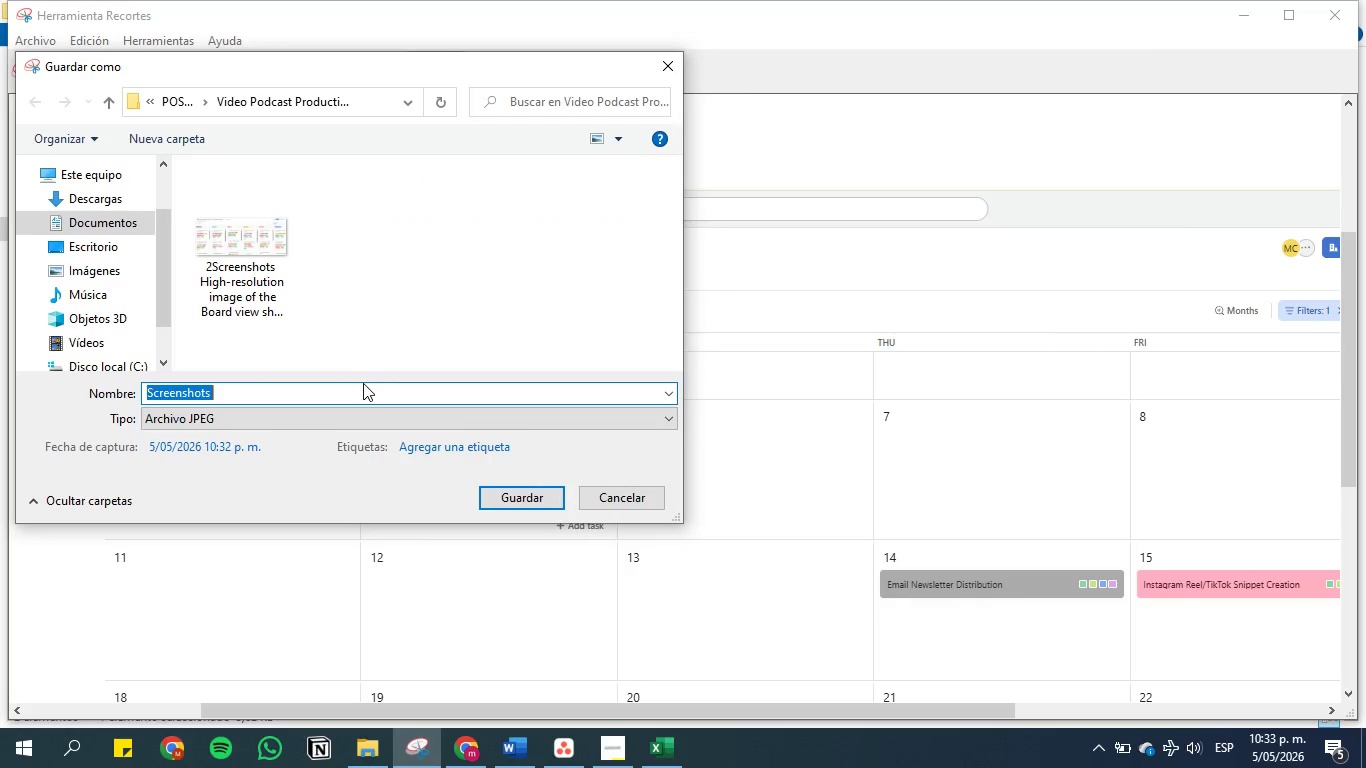 
double_click([363, 390])
 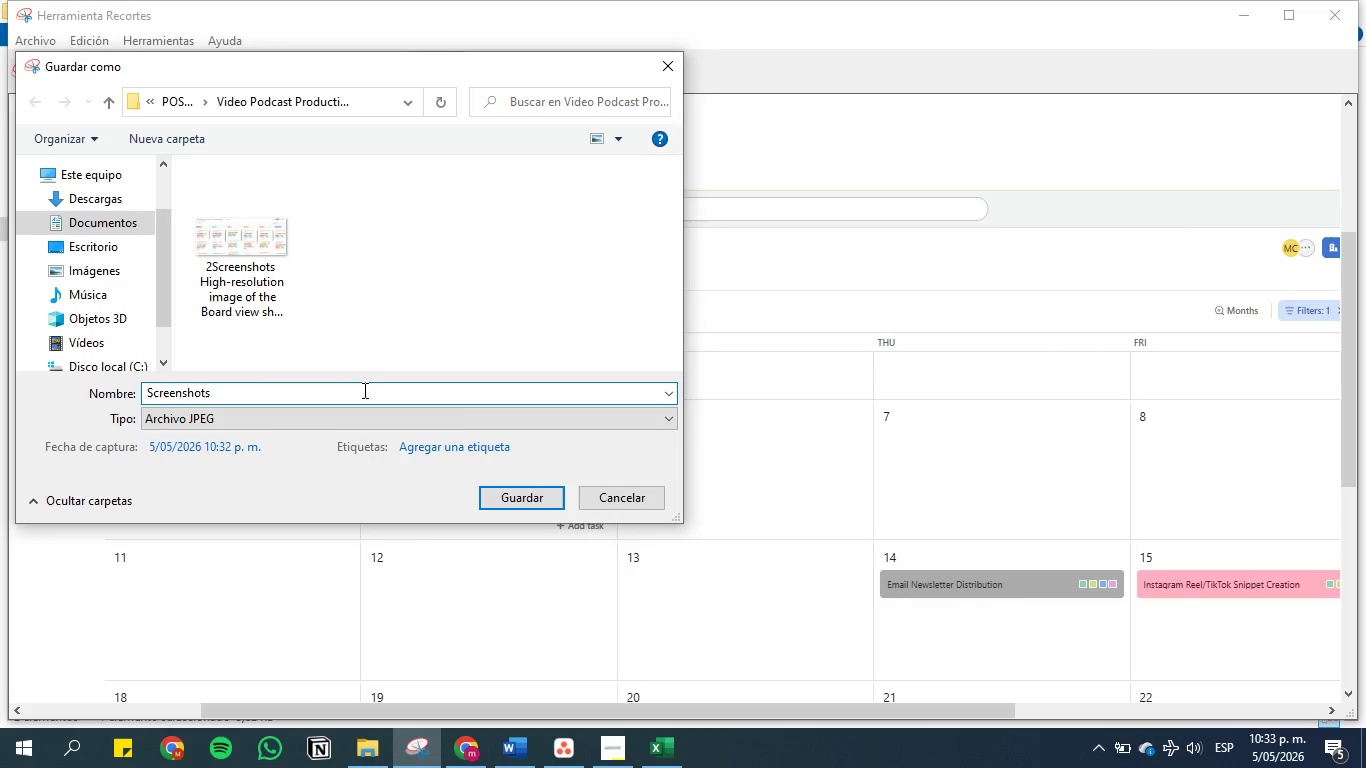 
key(Control+V)